 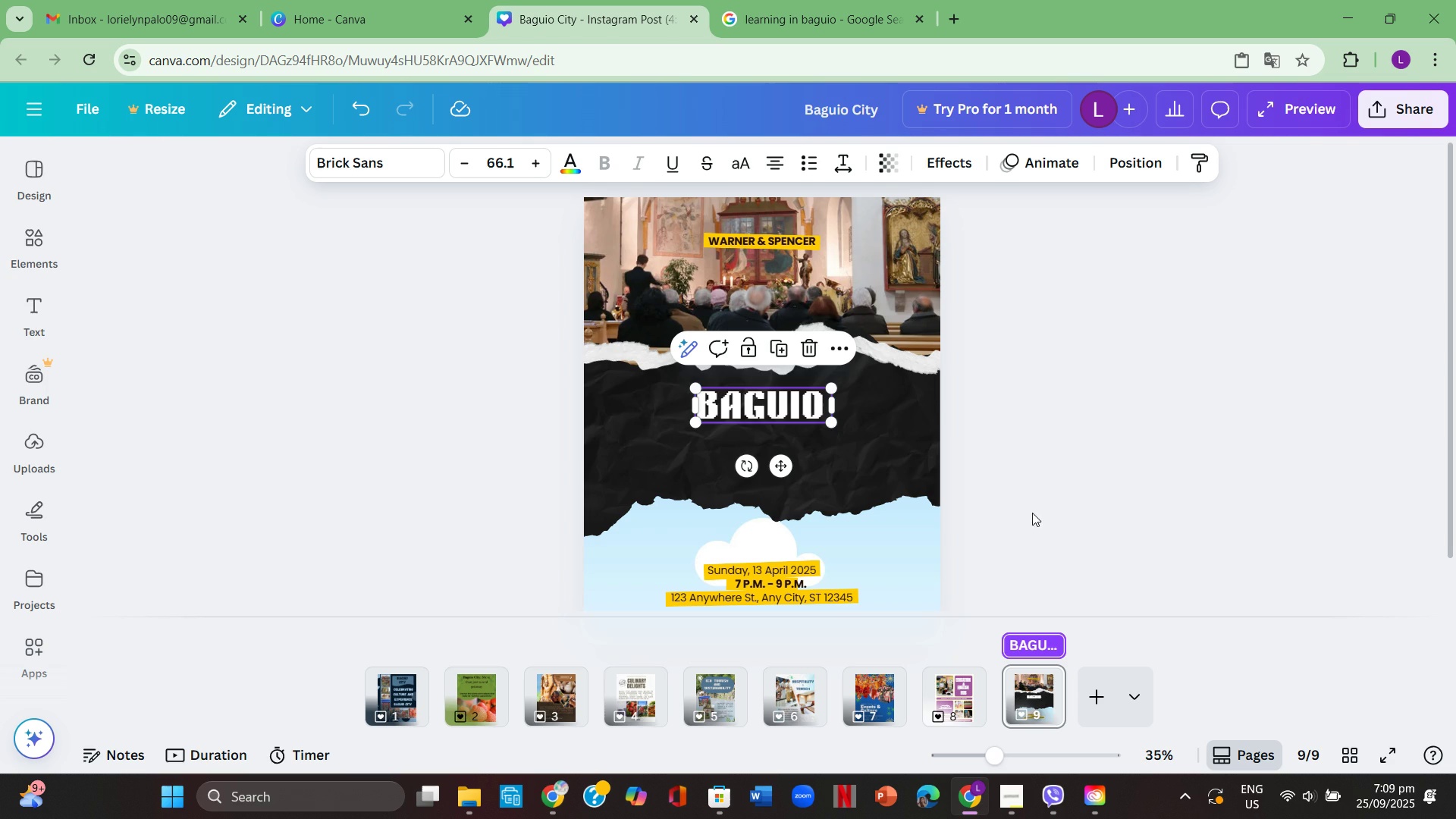 
key(Control+ControlLeft)
 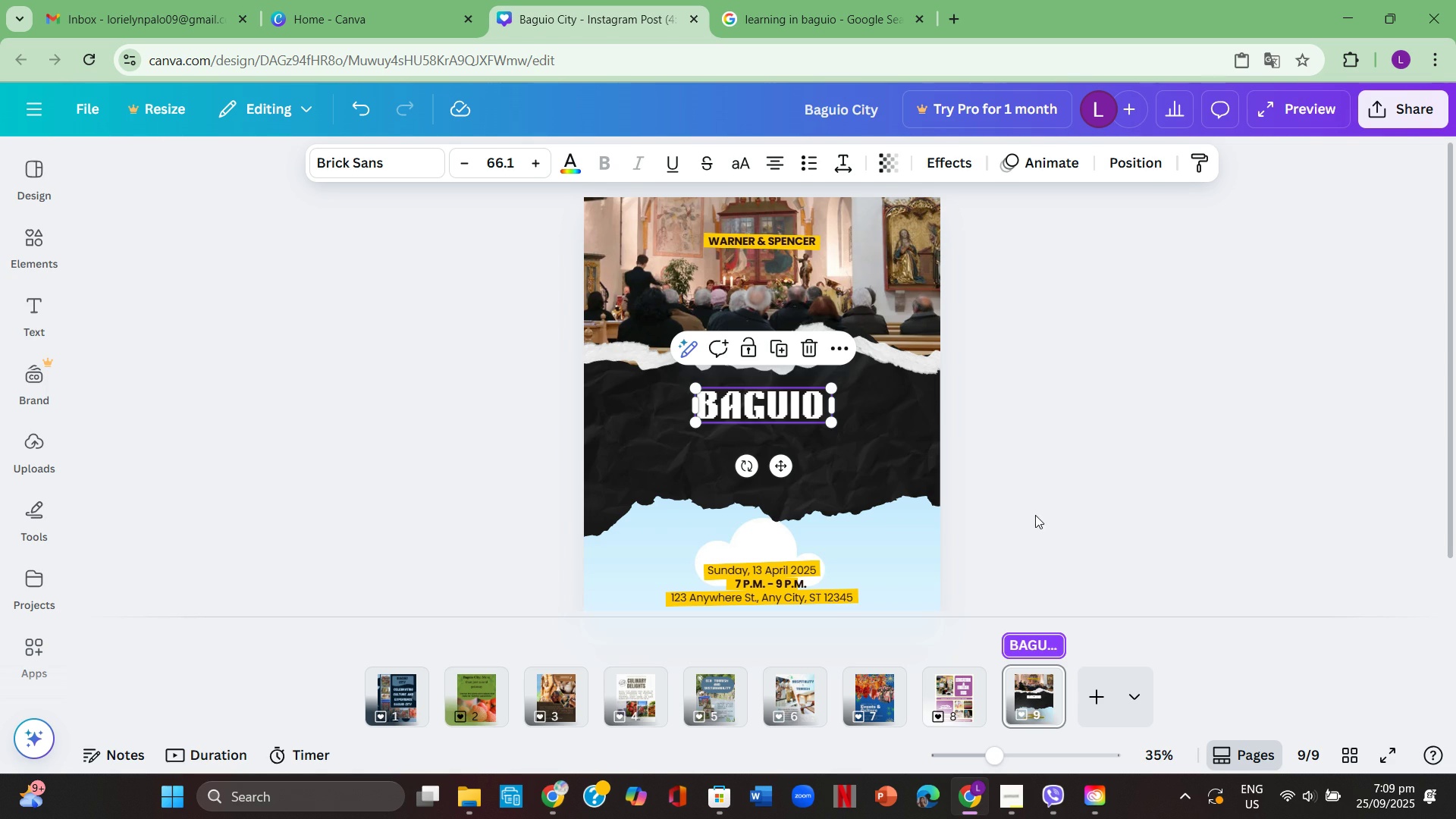 
key(Control+V)
 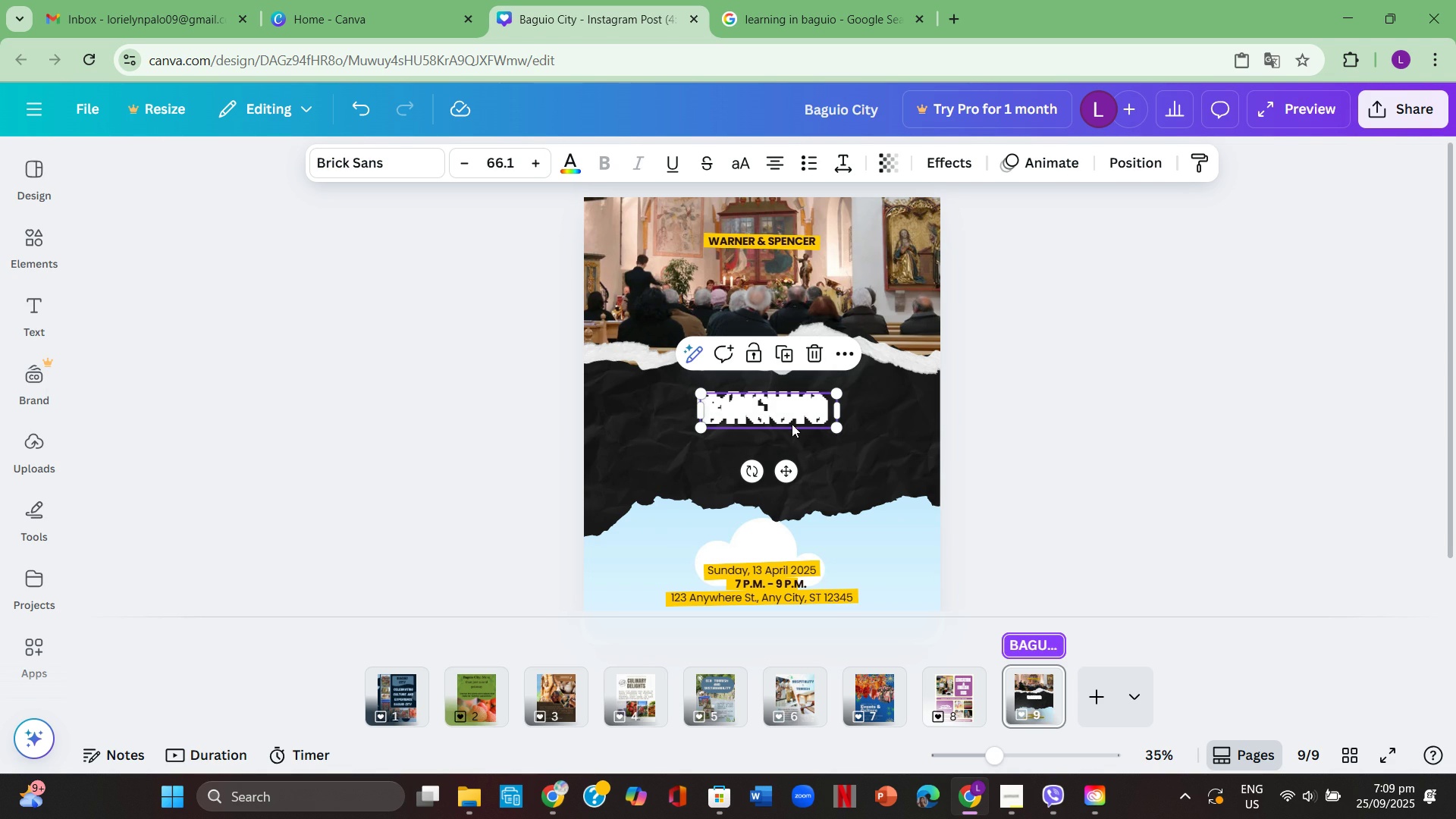 
mouse_move([810, 457])
 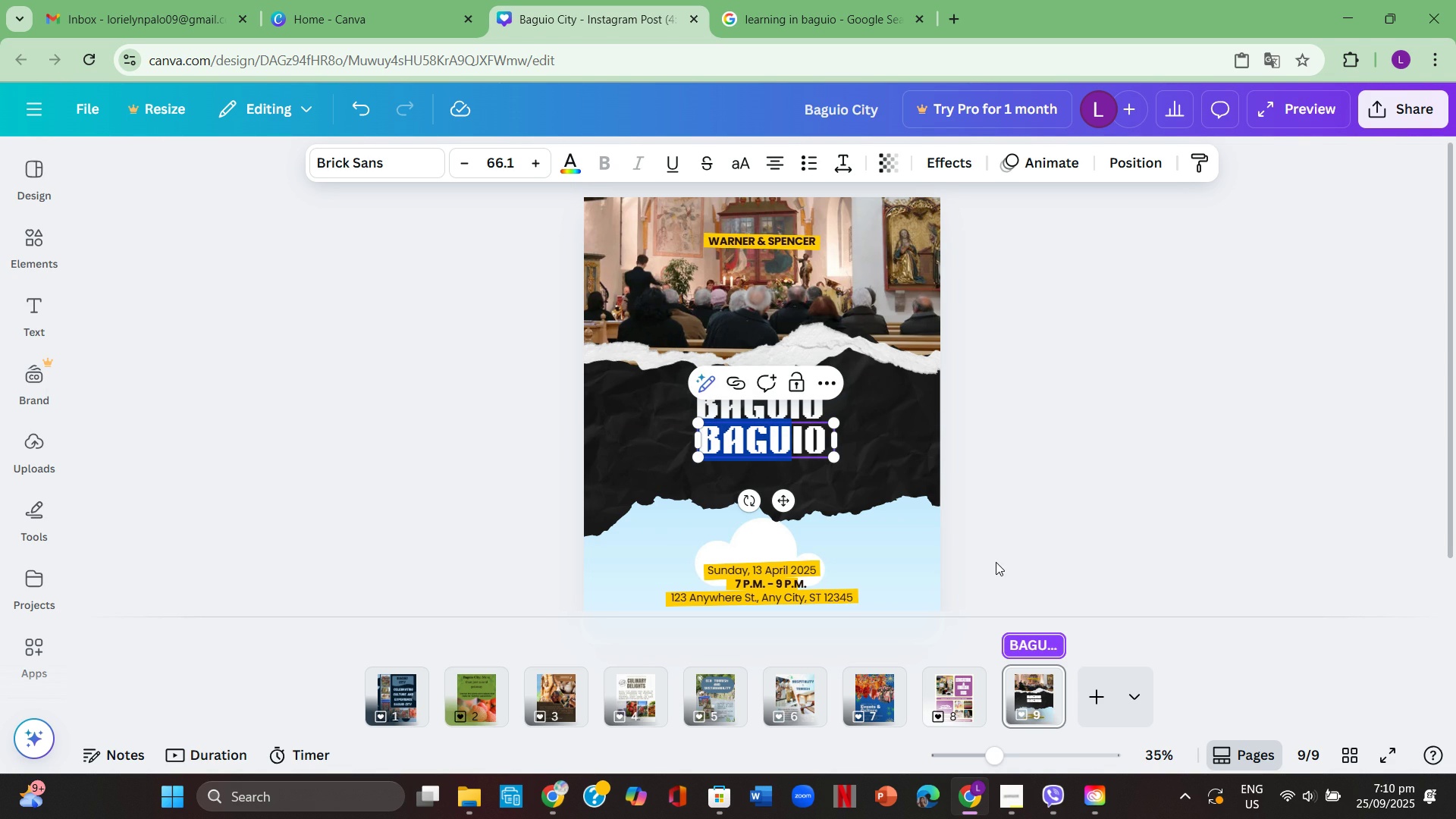 
key(Control+ControlLeft)
 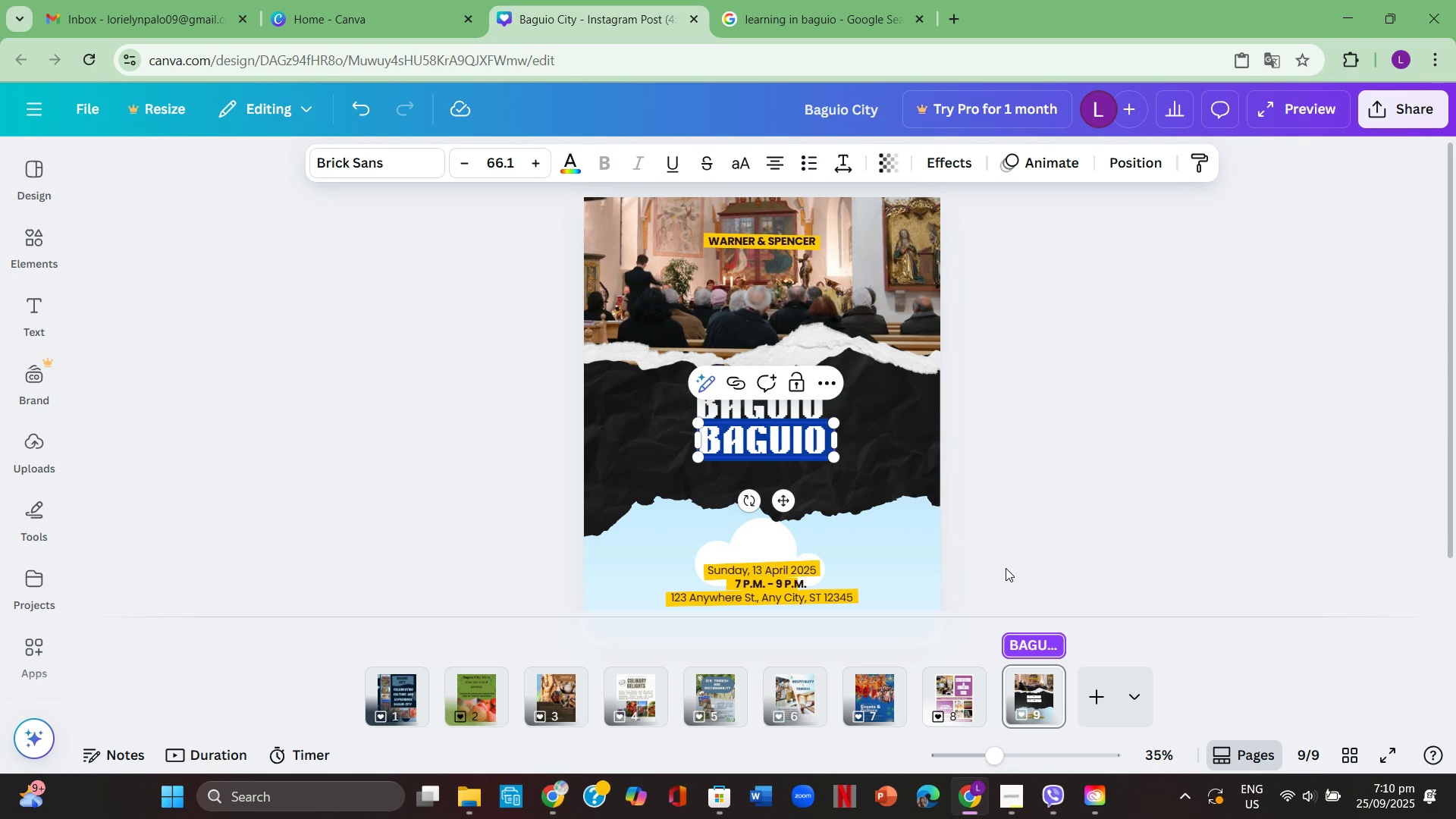 
key(Control+A)
 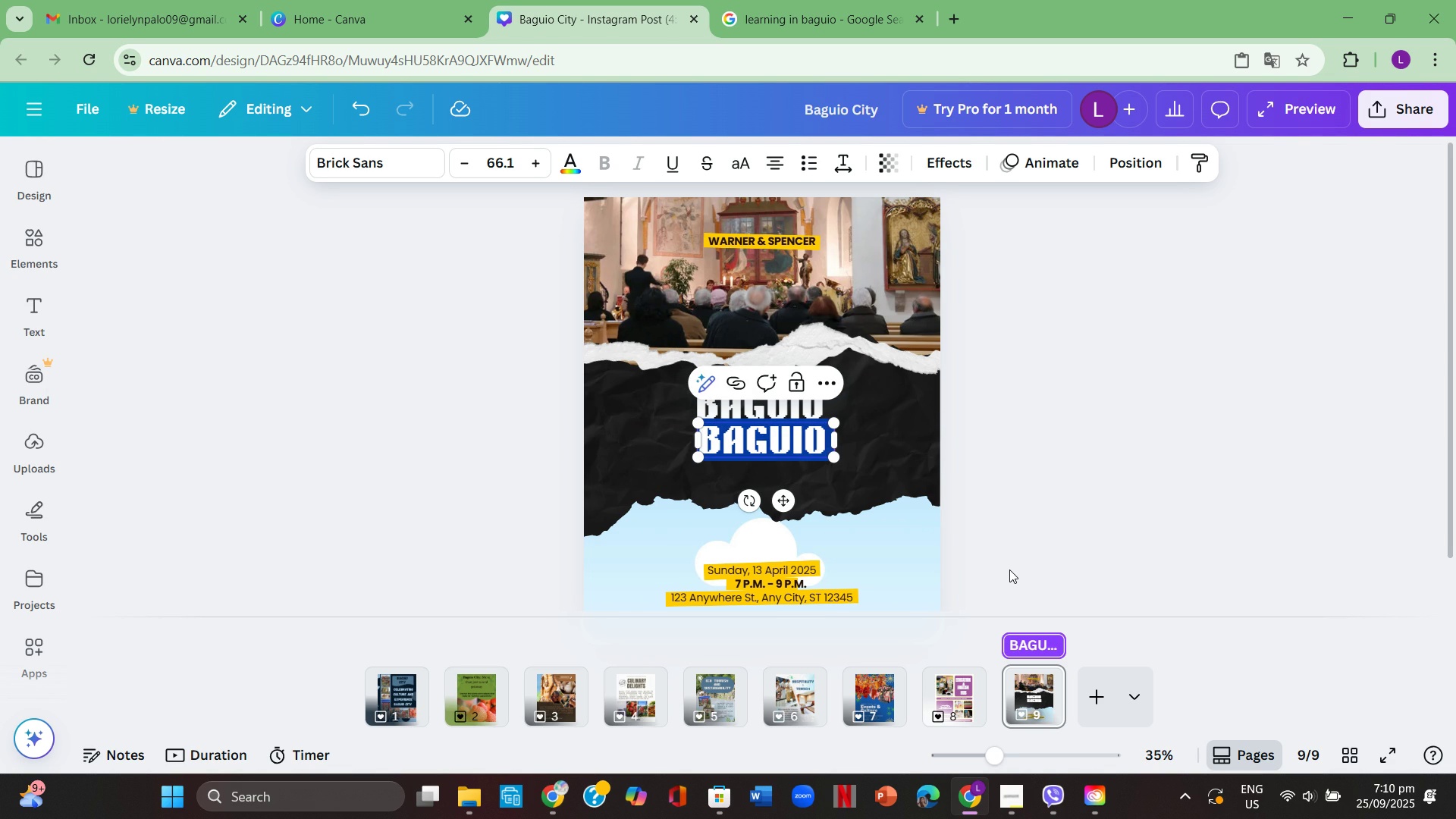 
key(Backspace)
type(CITY )
 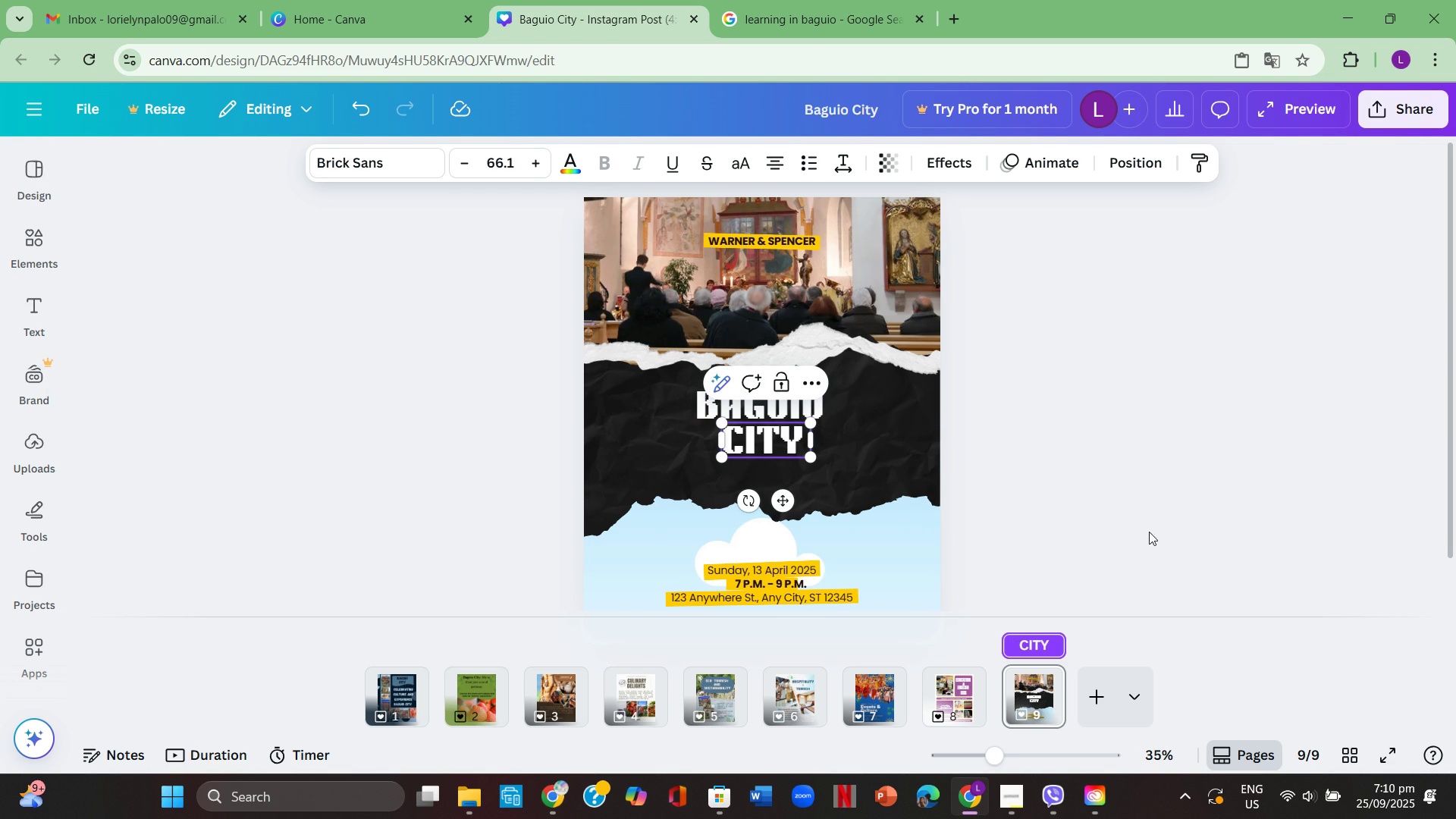 
left_click([1149, 532])
 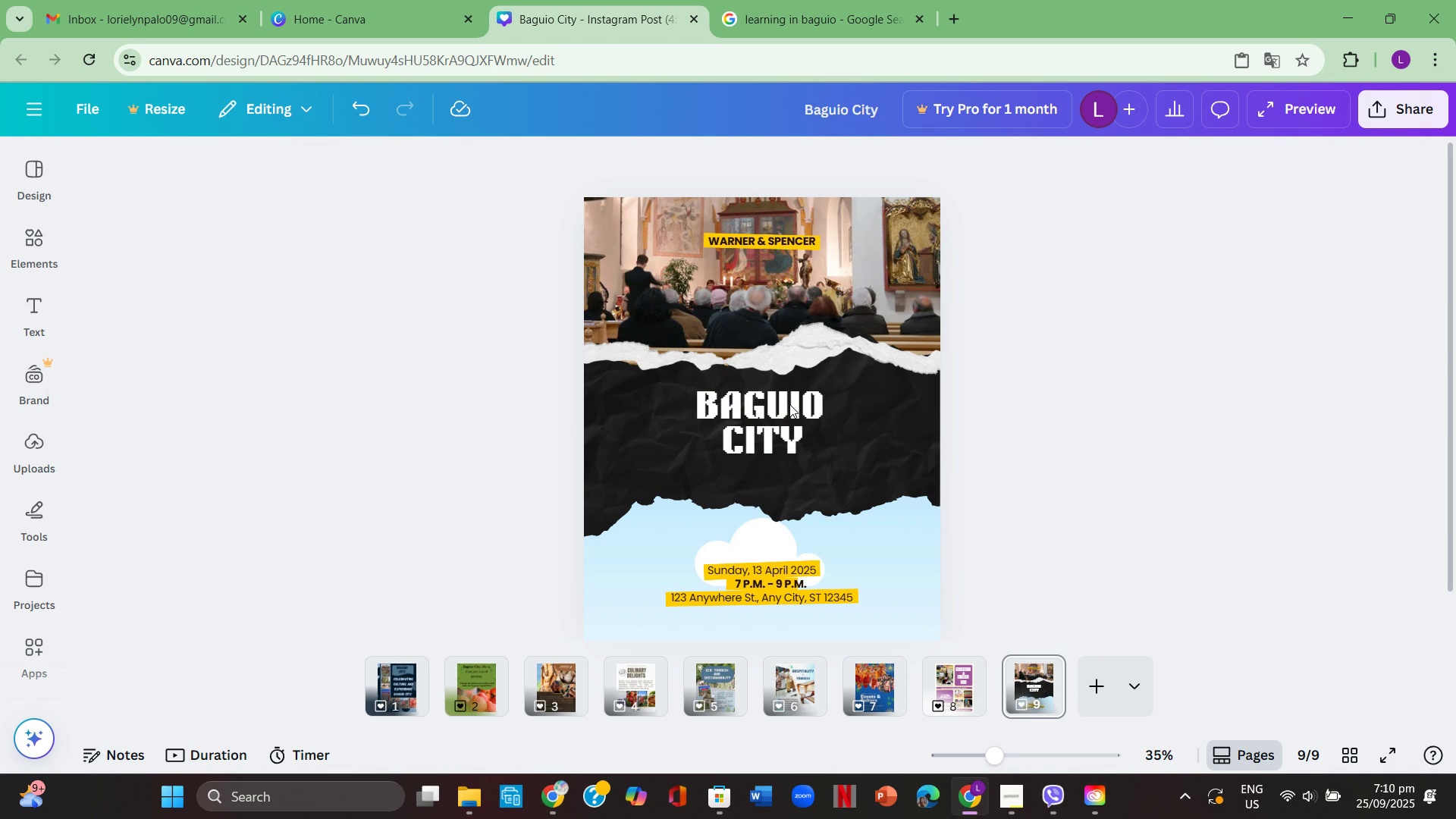 
left_click([789, 401])
 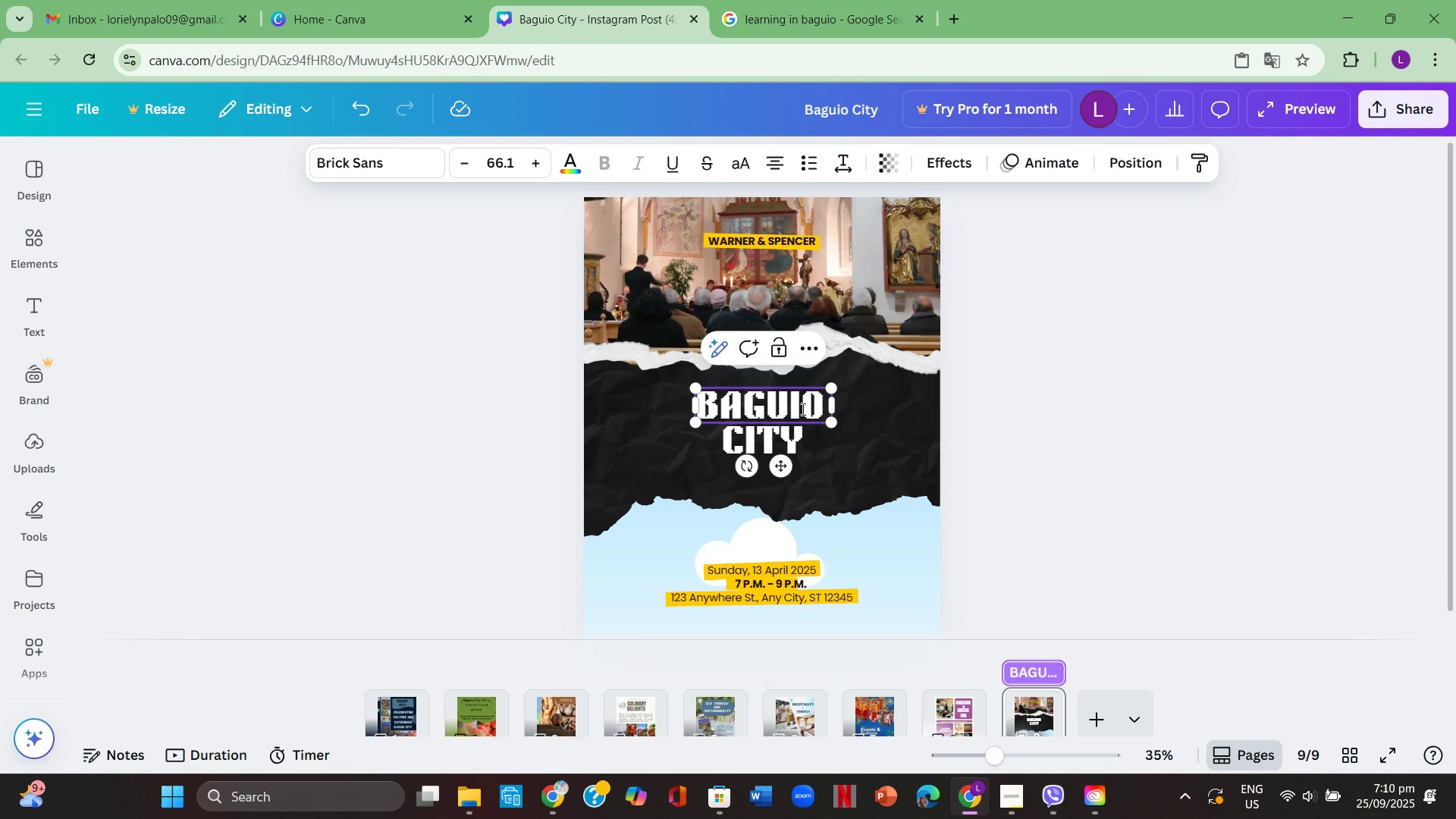 
double_click([802, 409])
 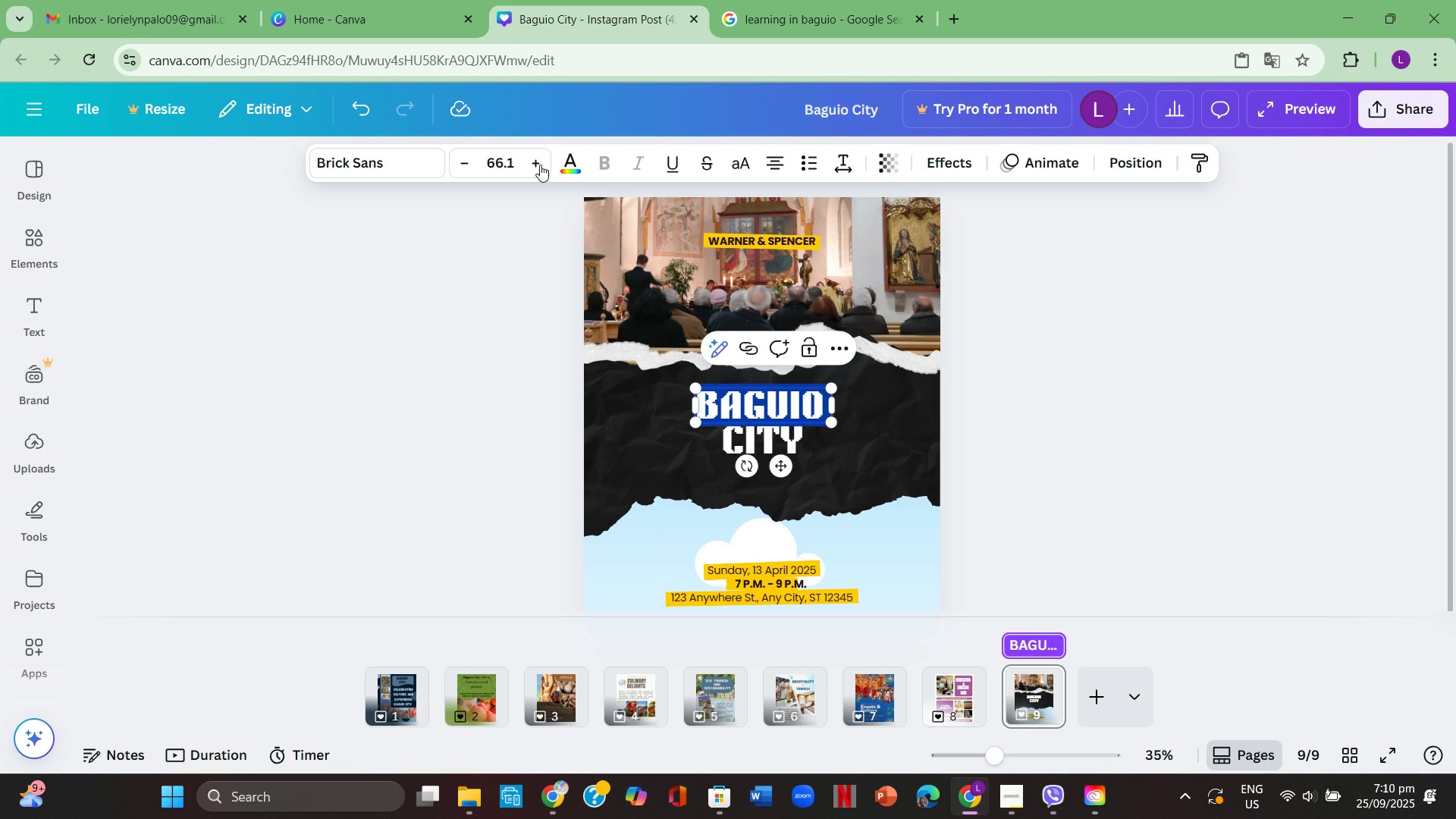 
double_click([540, 165])
 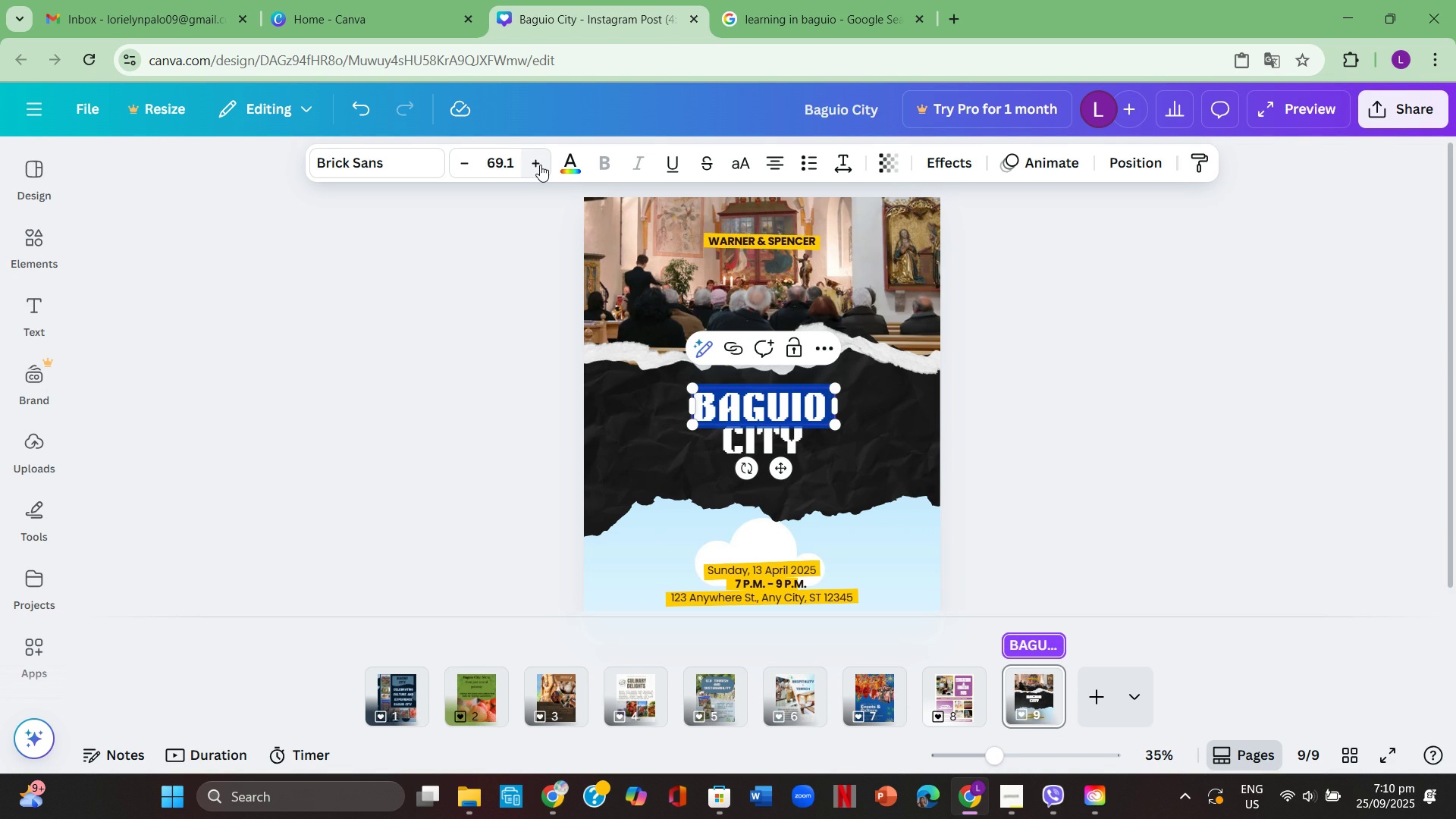 
triple_click([540, 165])
 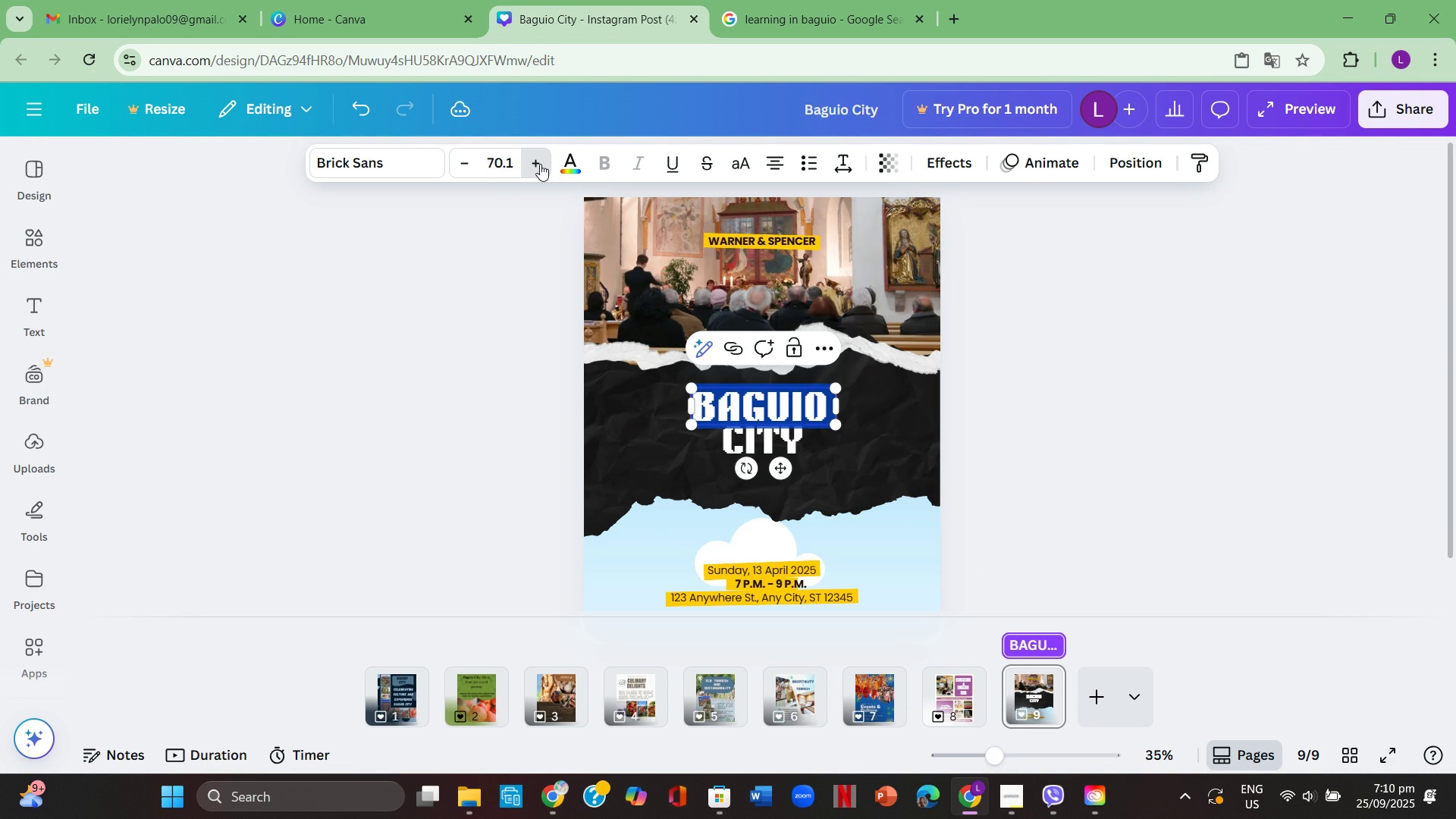 
double_click([540, 164])
 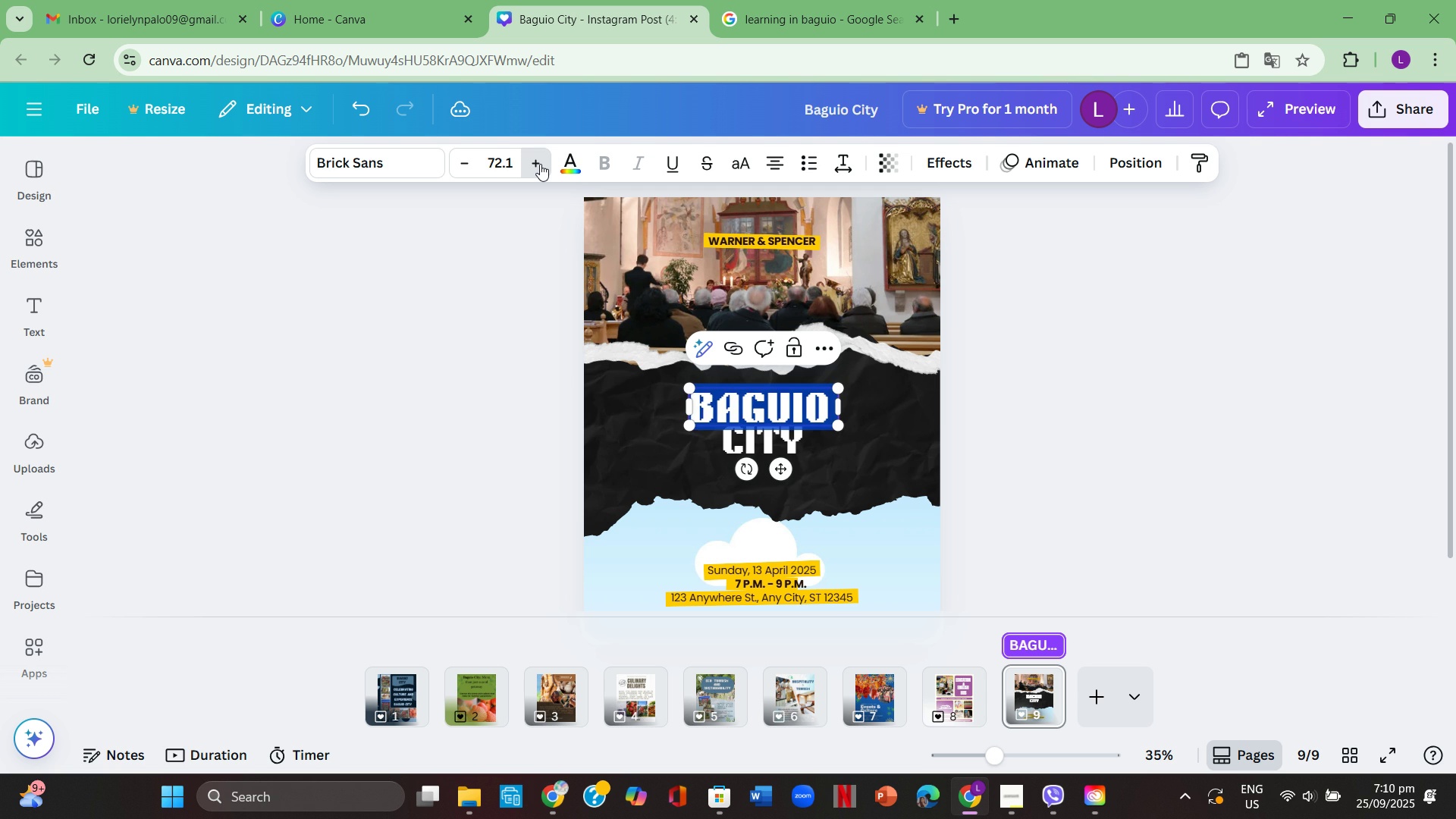 
triple_click([540, 164])
 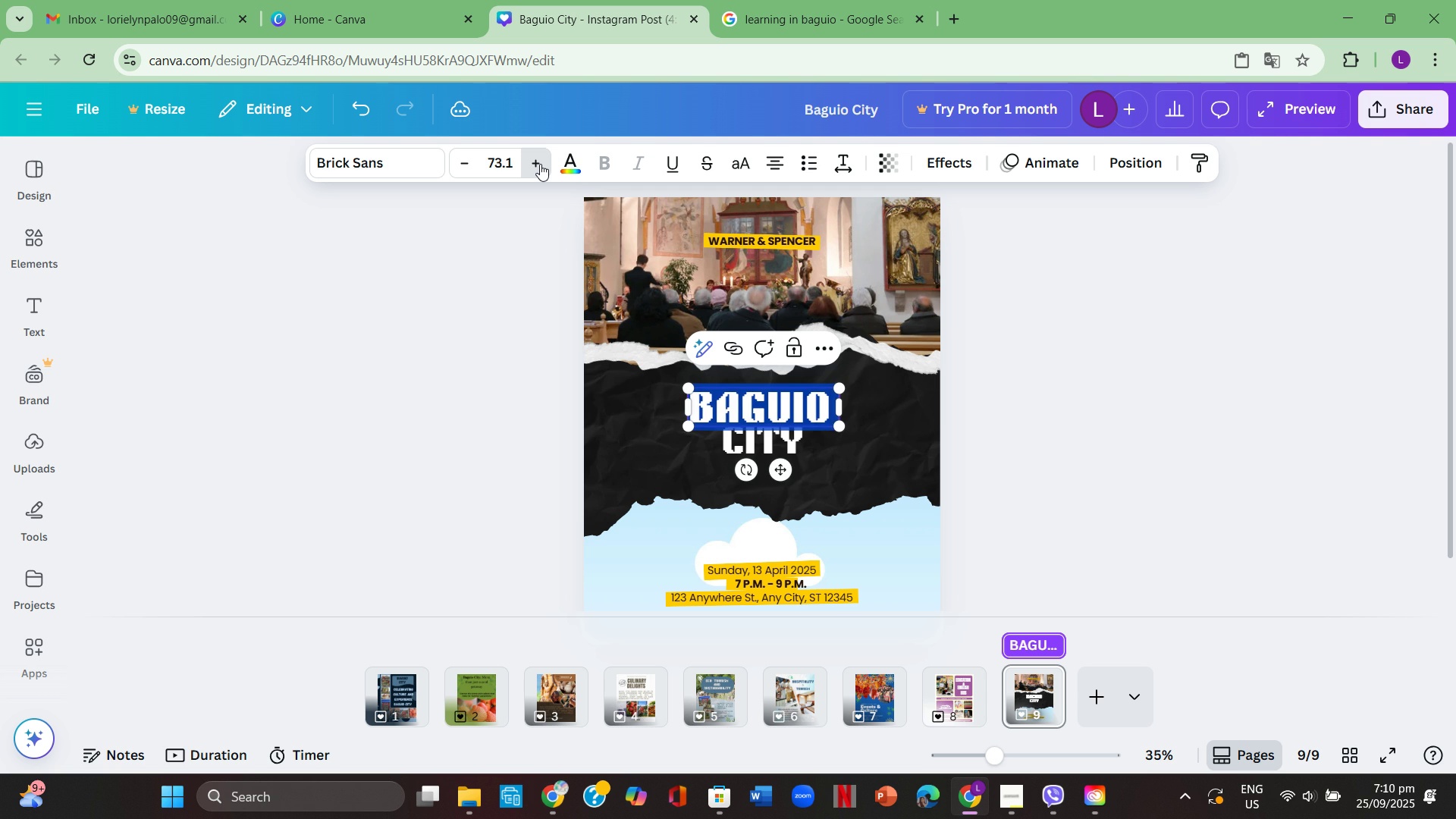 
triple_click([540, 164])
 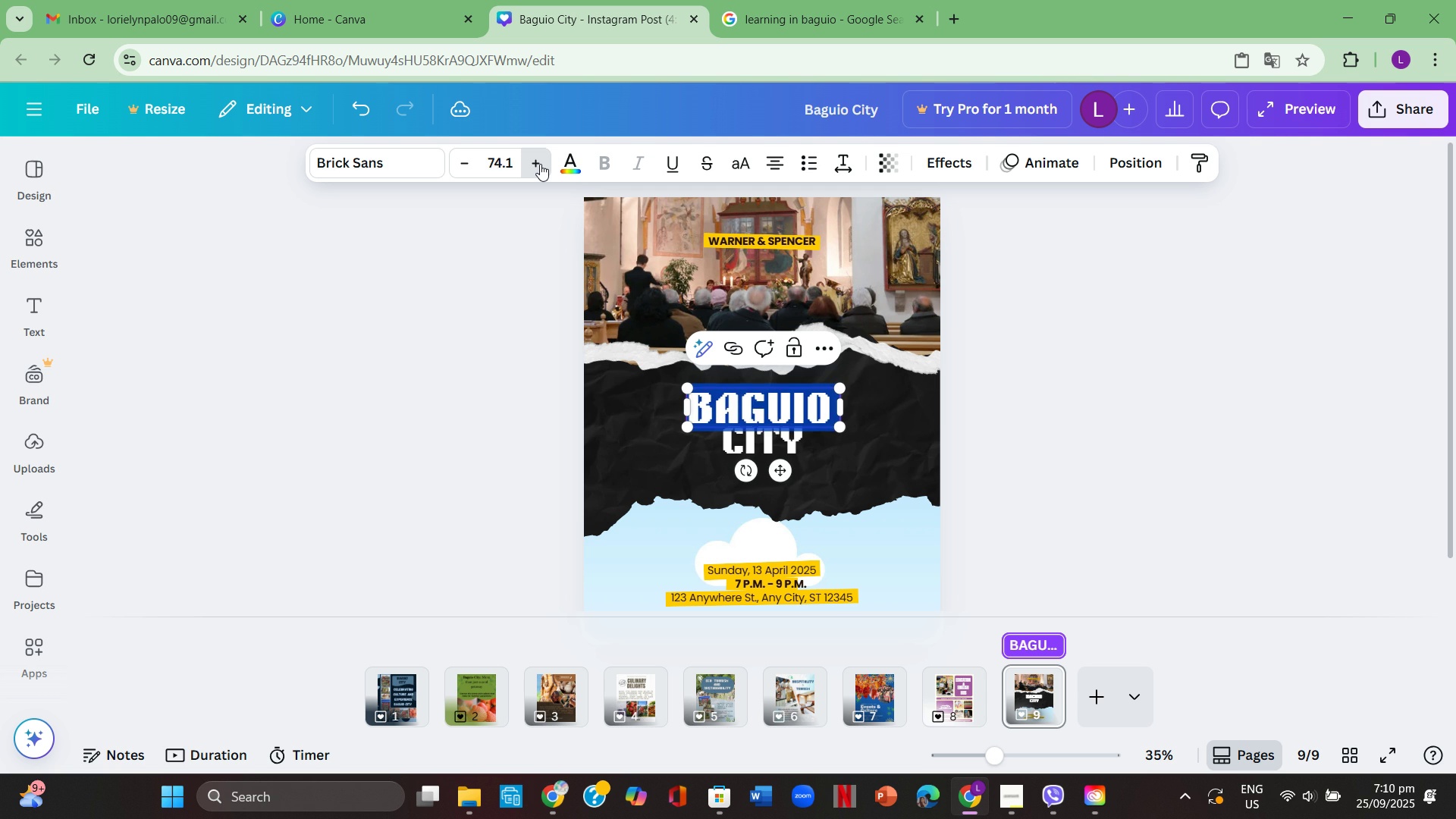 
triple_click([540, 164])
 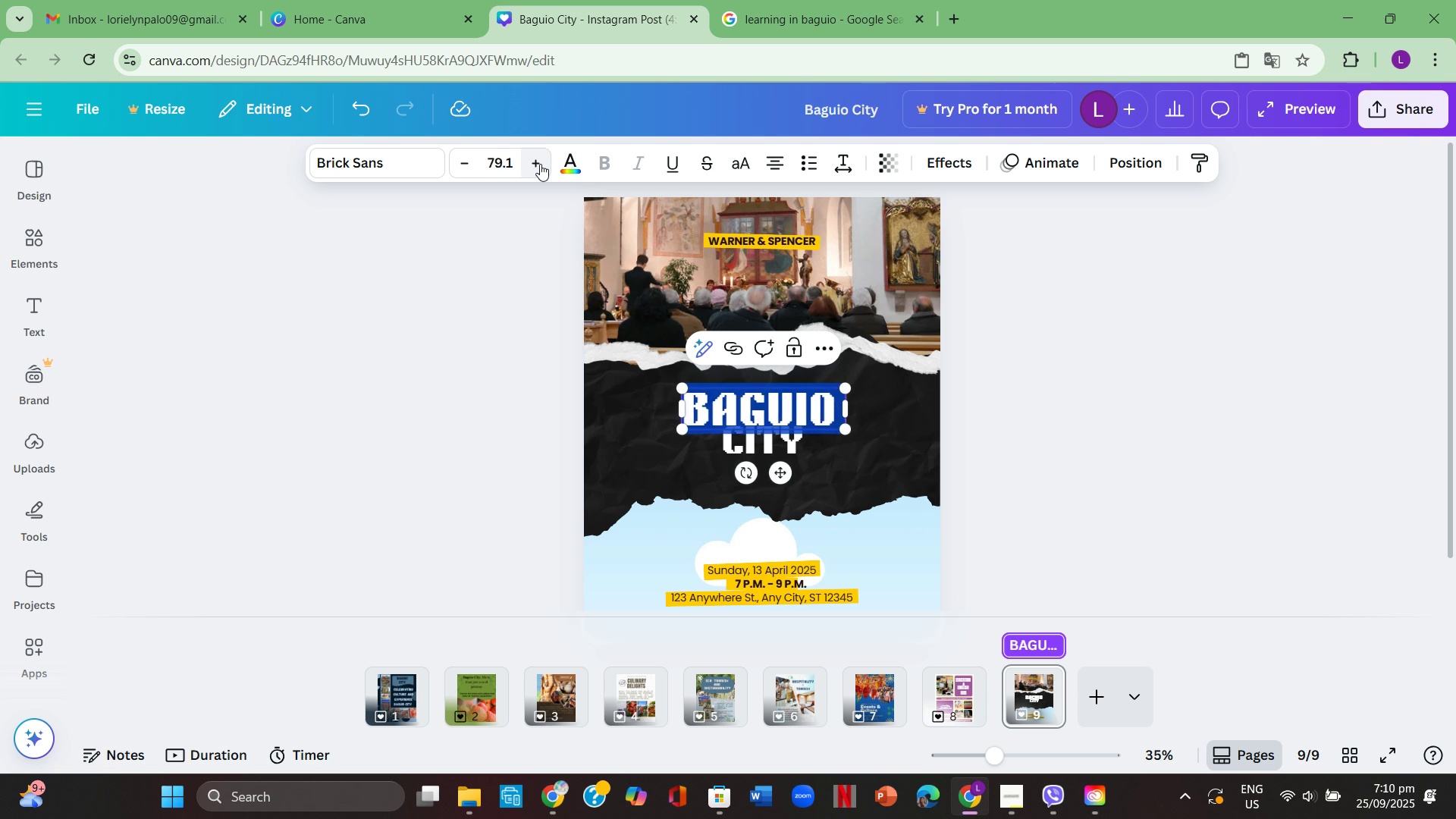 
triple_click([540, 164])
 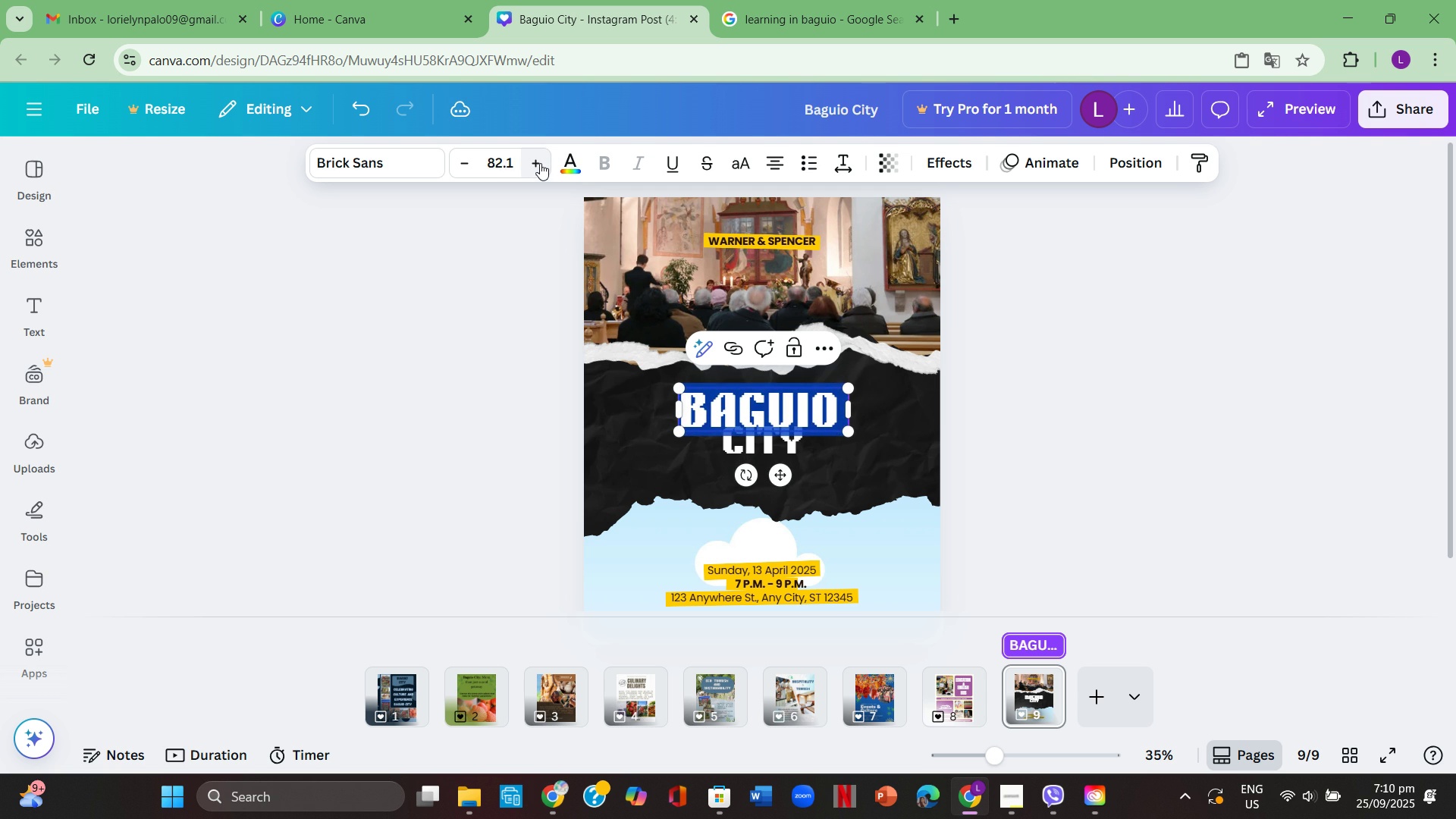 
left_click([540, 164])
 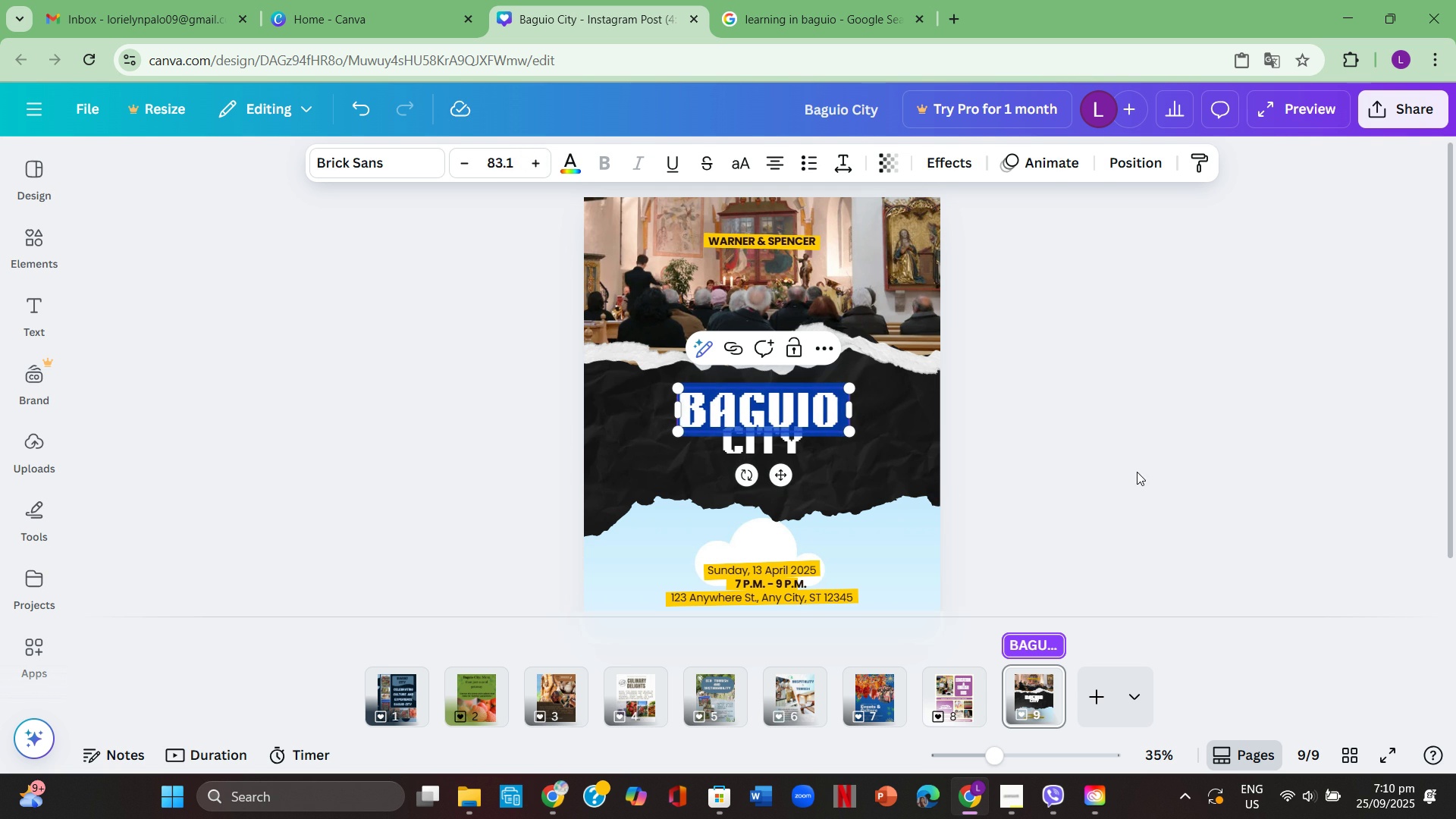 
left_click([1136, 472])
 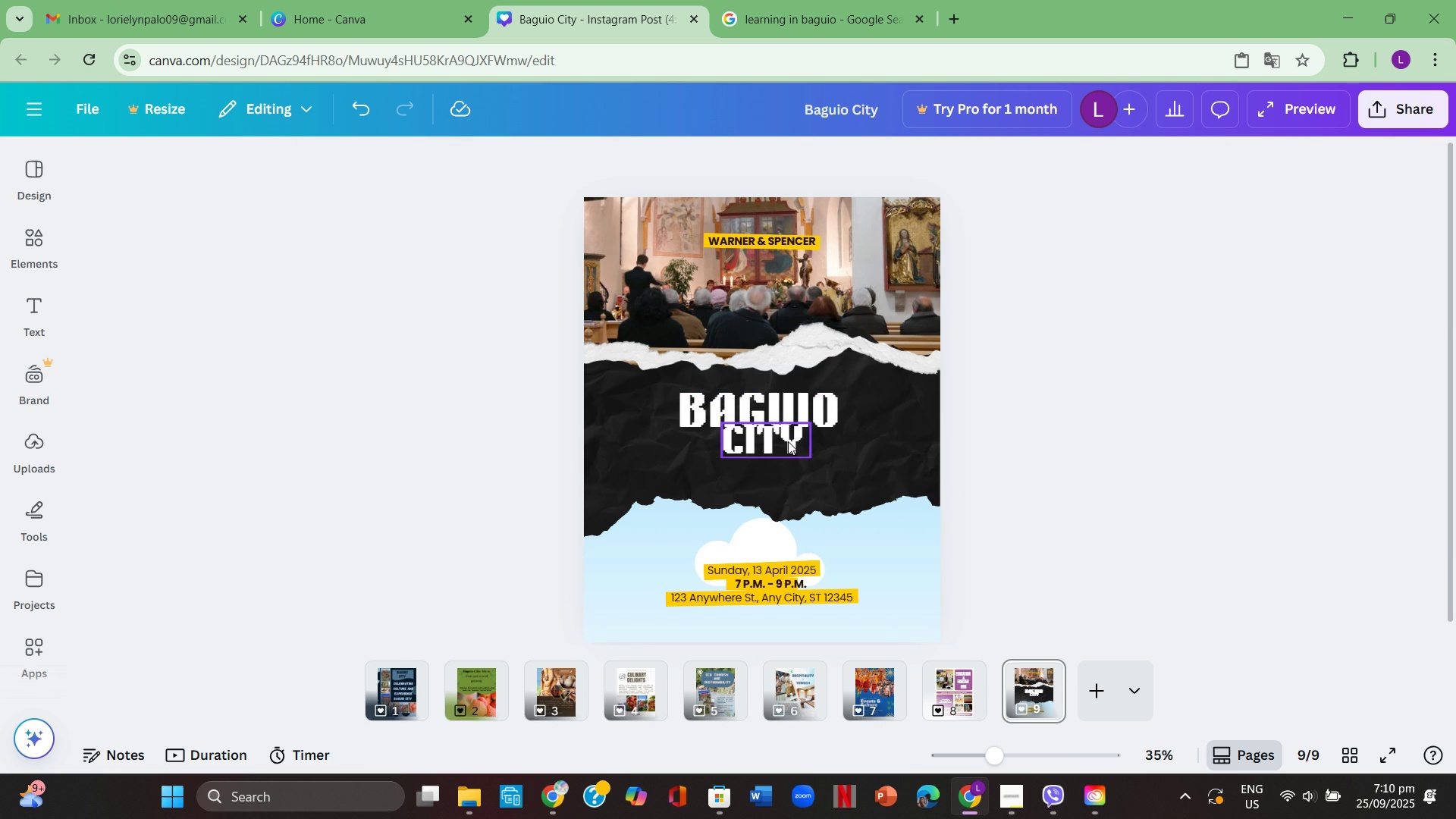 
left_click([789, 441])
 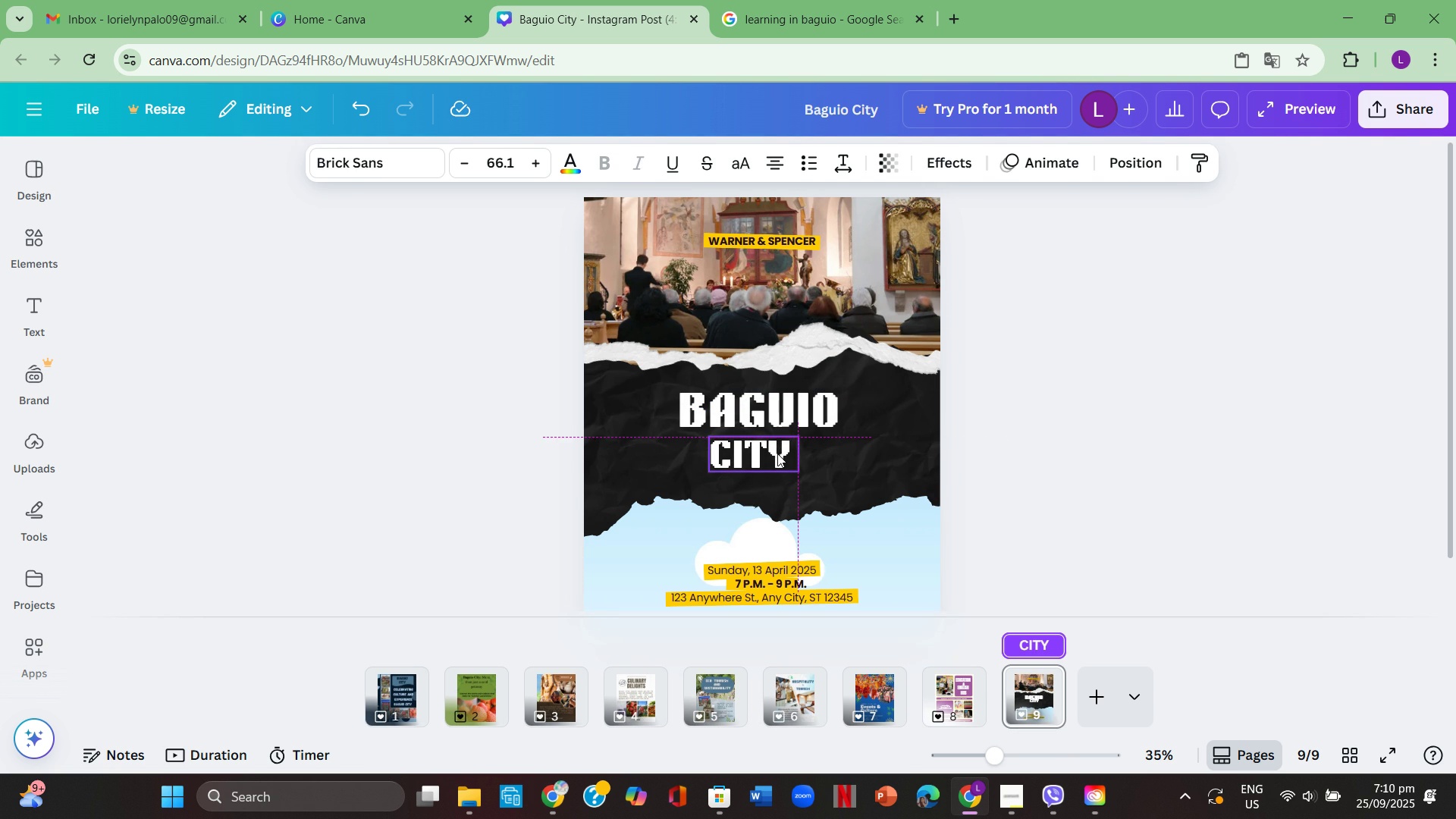 
double_click([777, 453])
 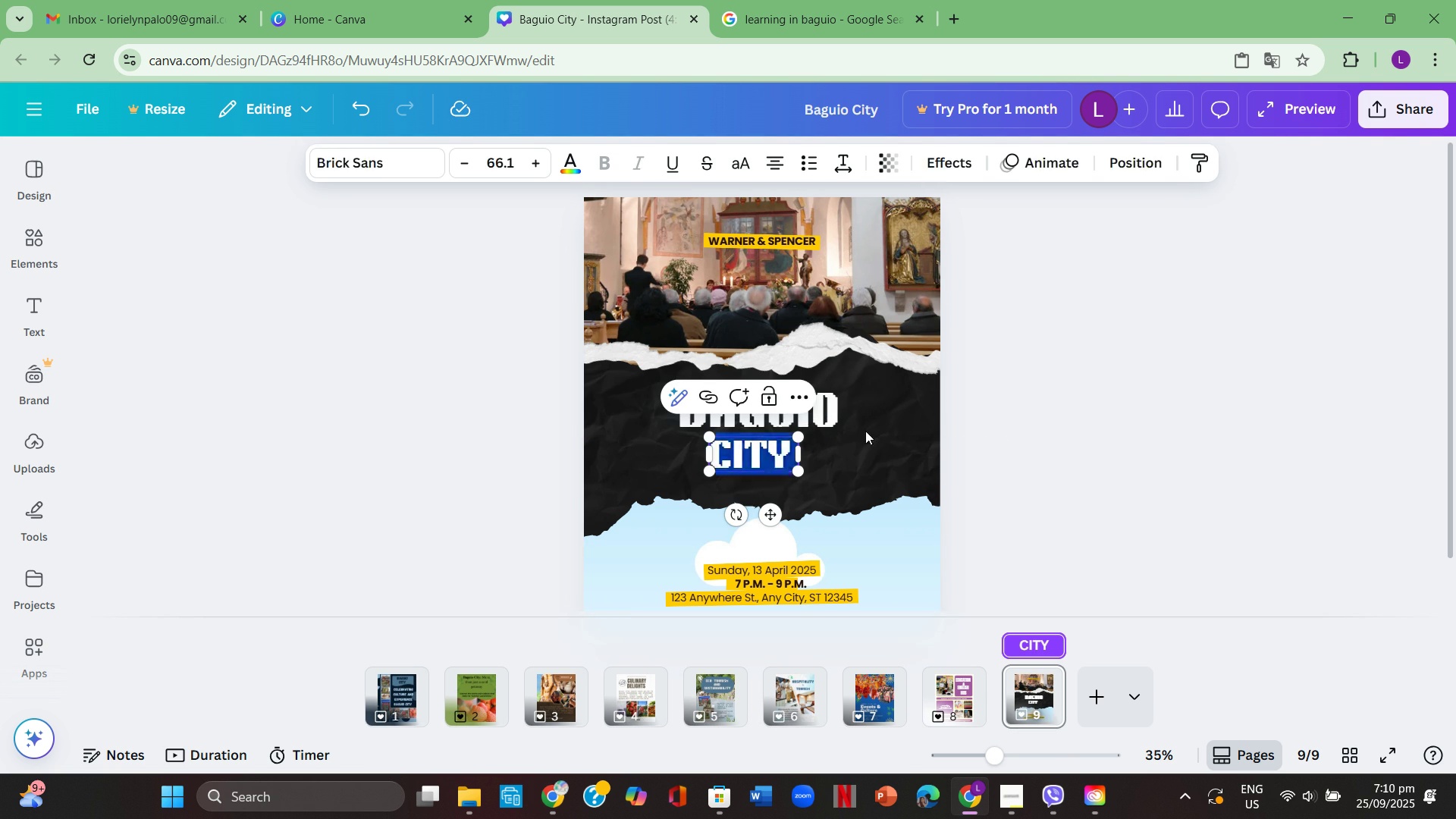 
left_click([865, 431])
 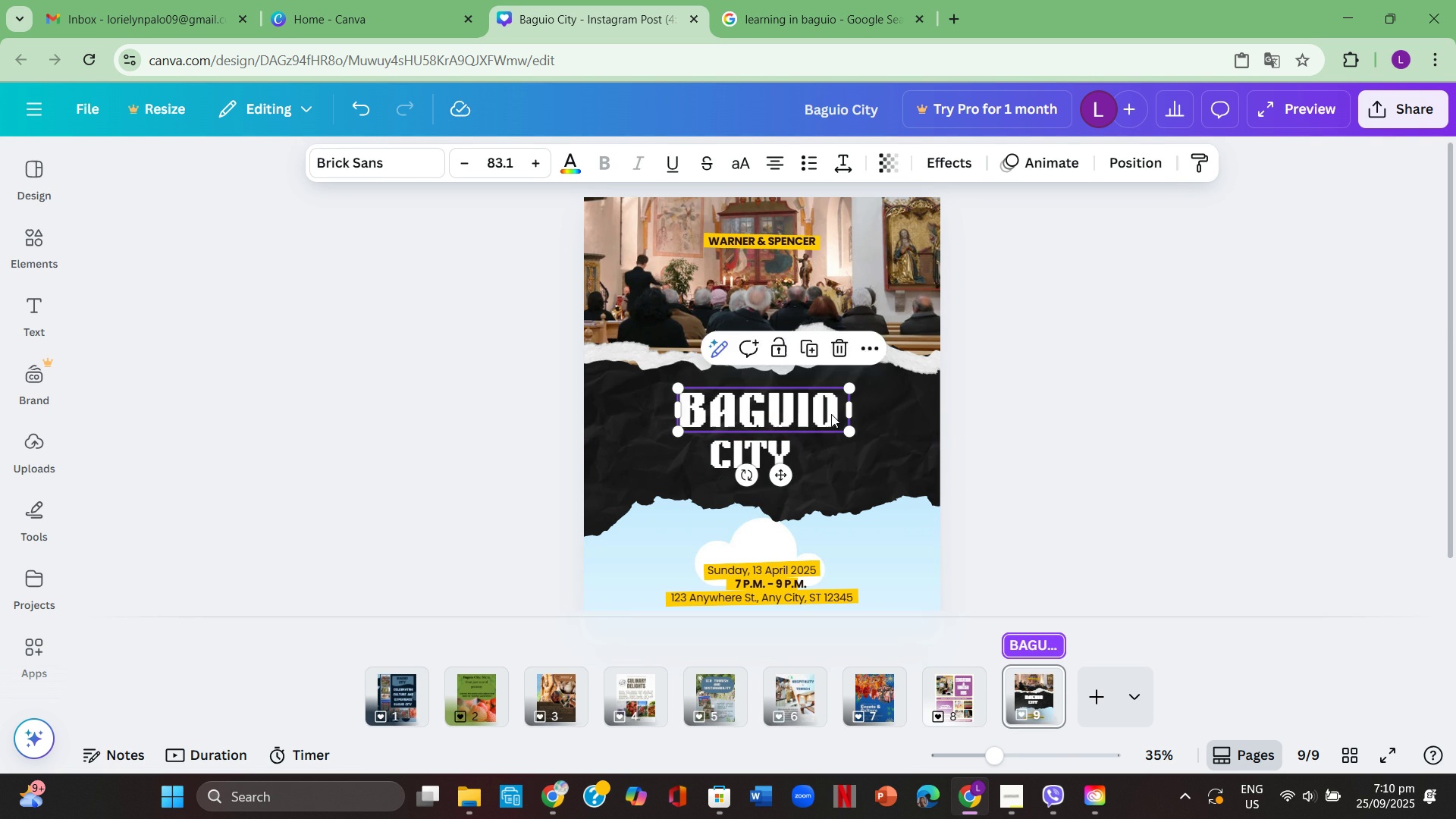 
left_click([831, 414])
 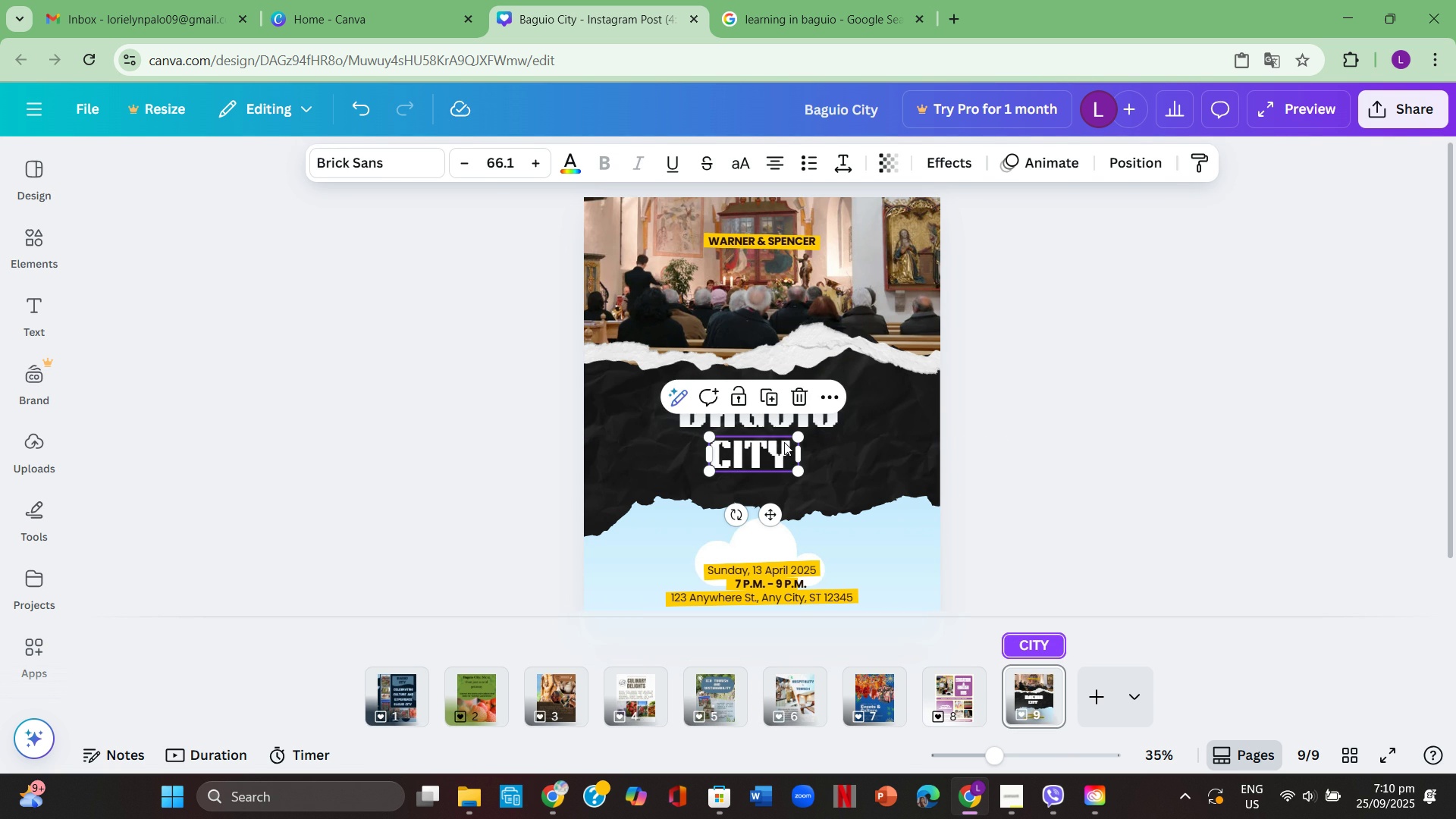 
double_click([784, 442])